 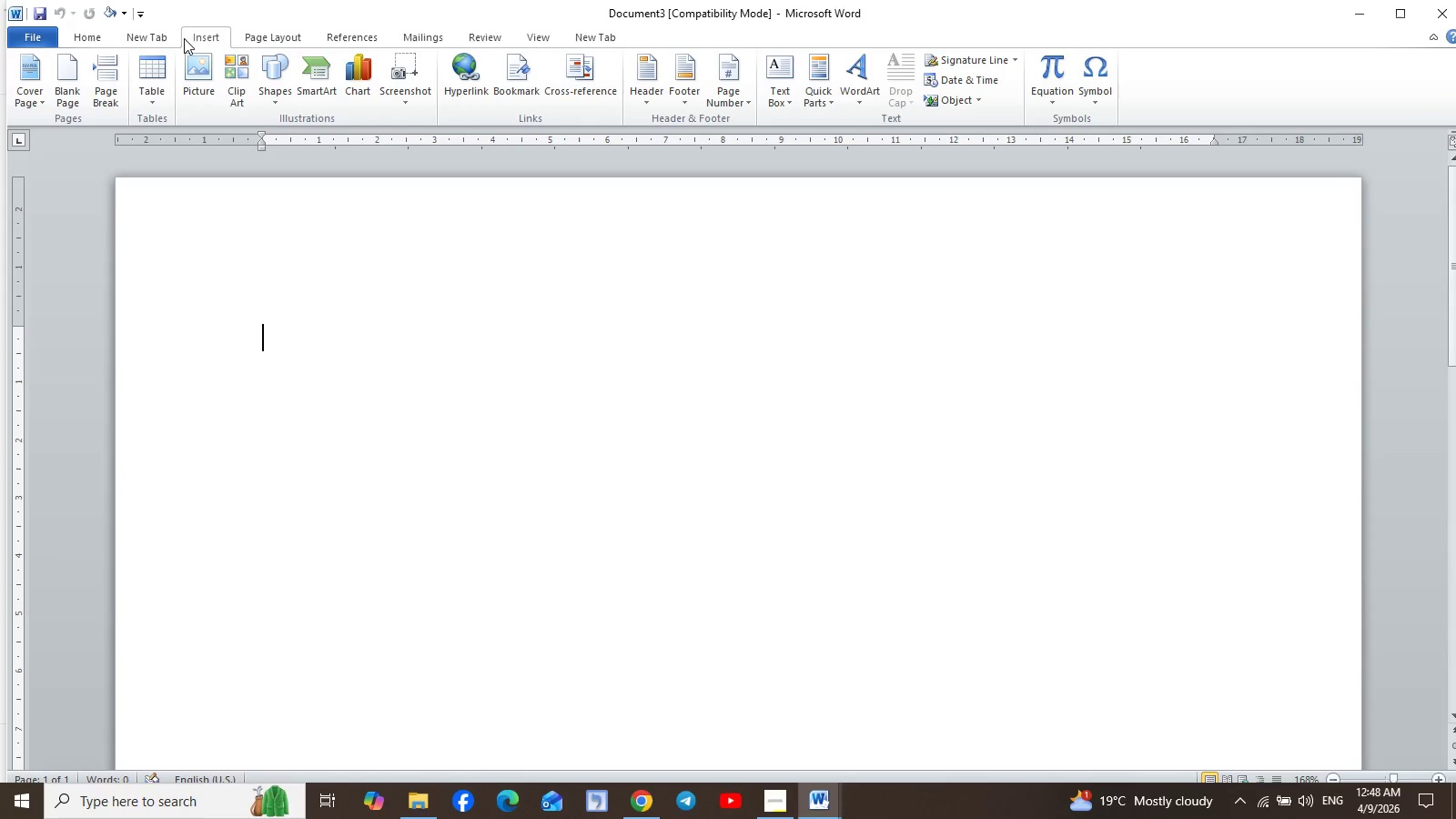 
left_click([201, 81])
 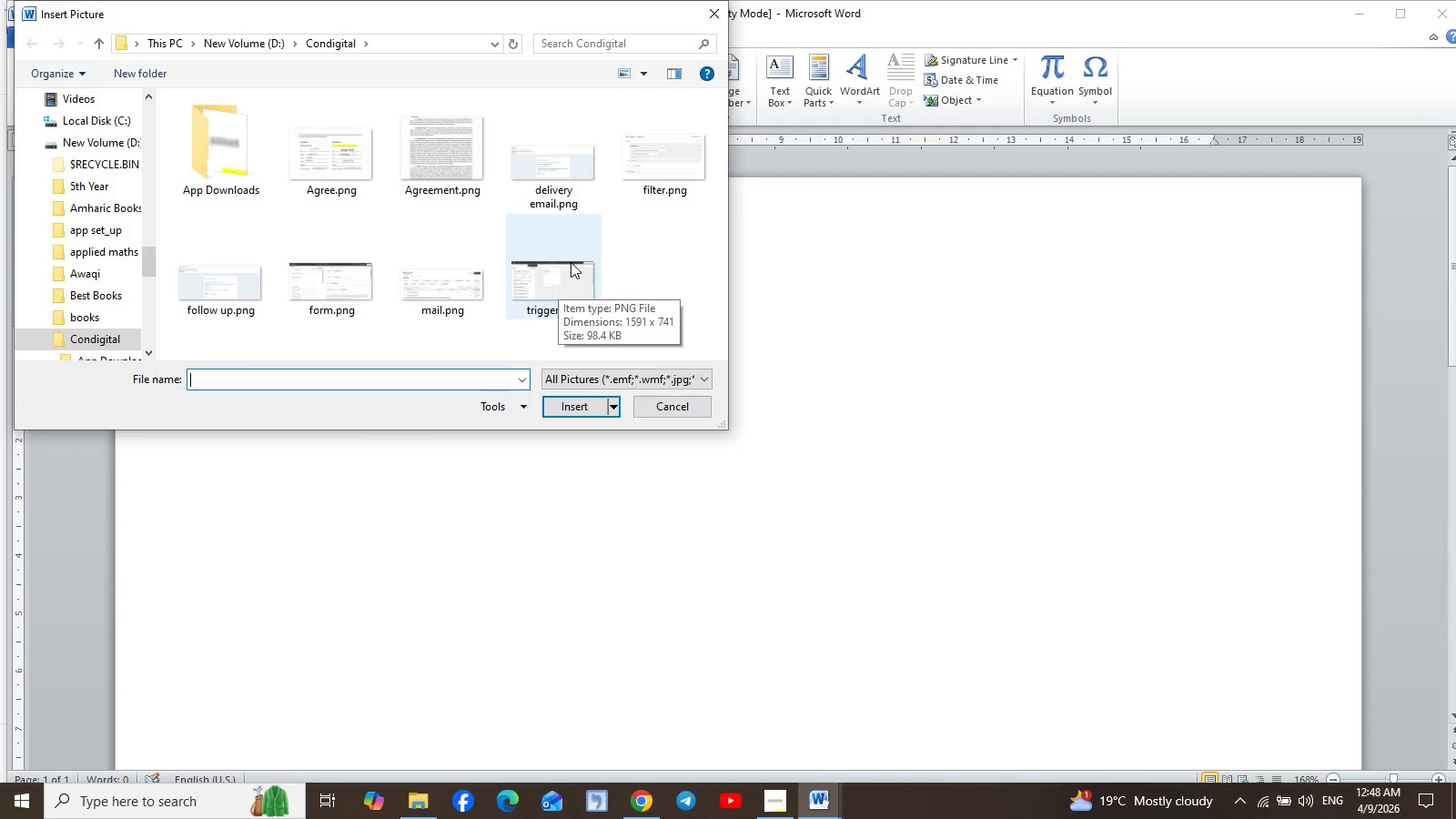 
mouse_move([432, 287])
 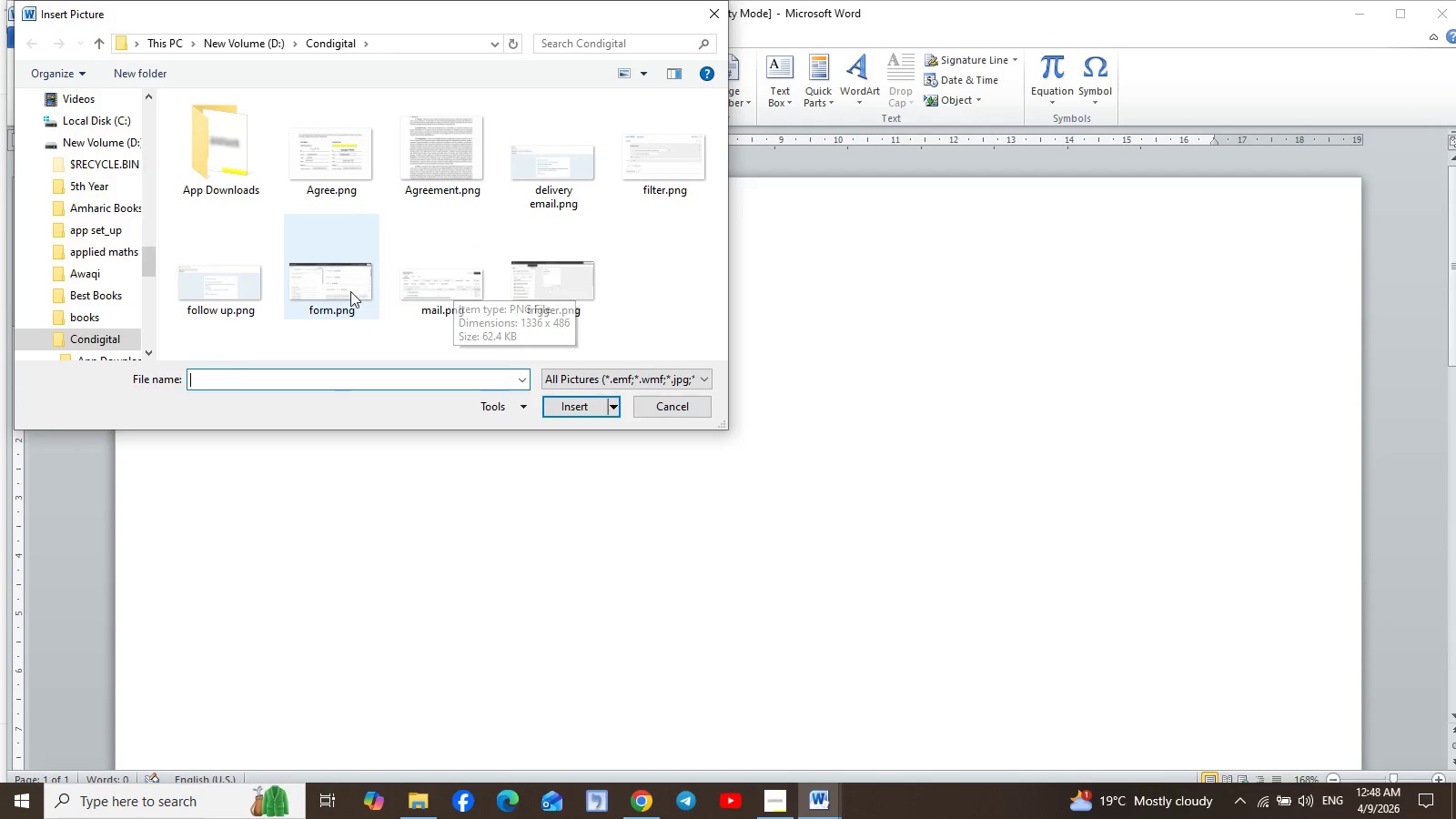 
left_click([344, 291])
 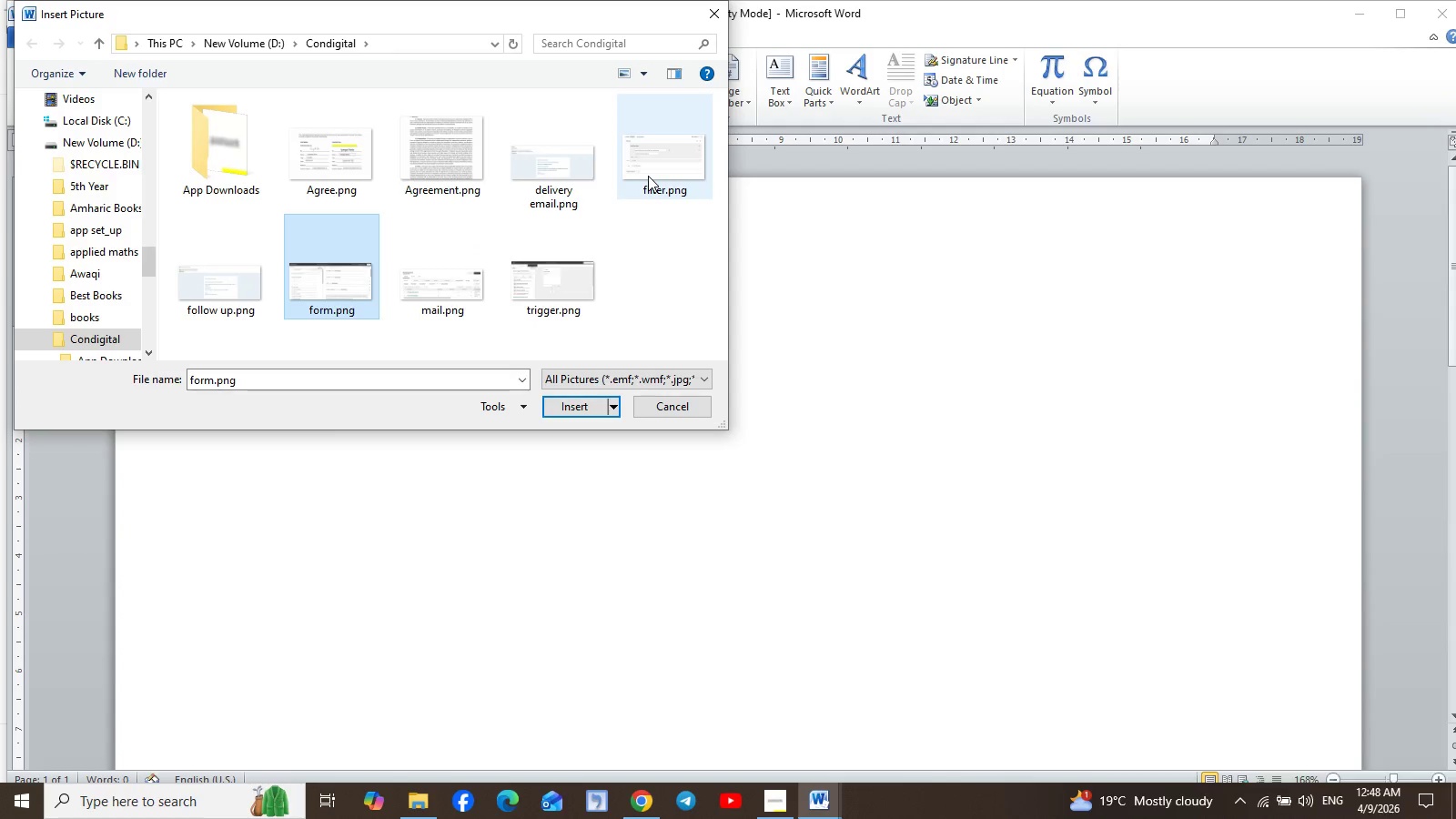 
hold_key(key=ControlLeft, duration=0.84)
left_click([652, 175])
 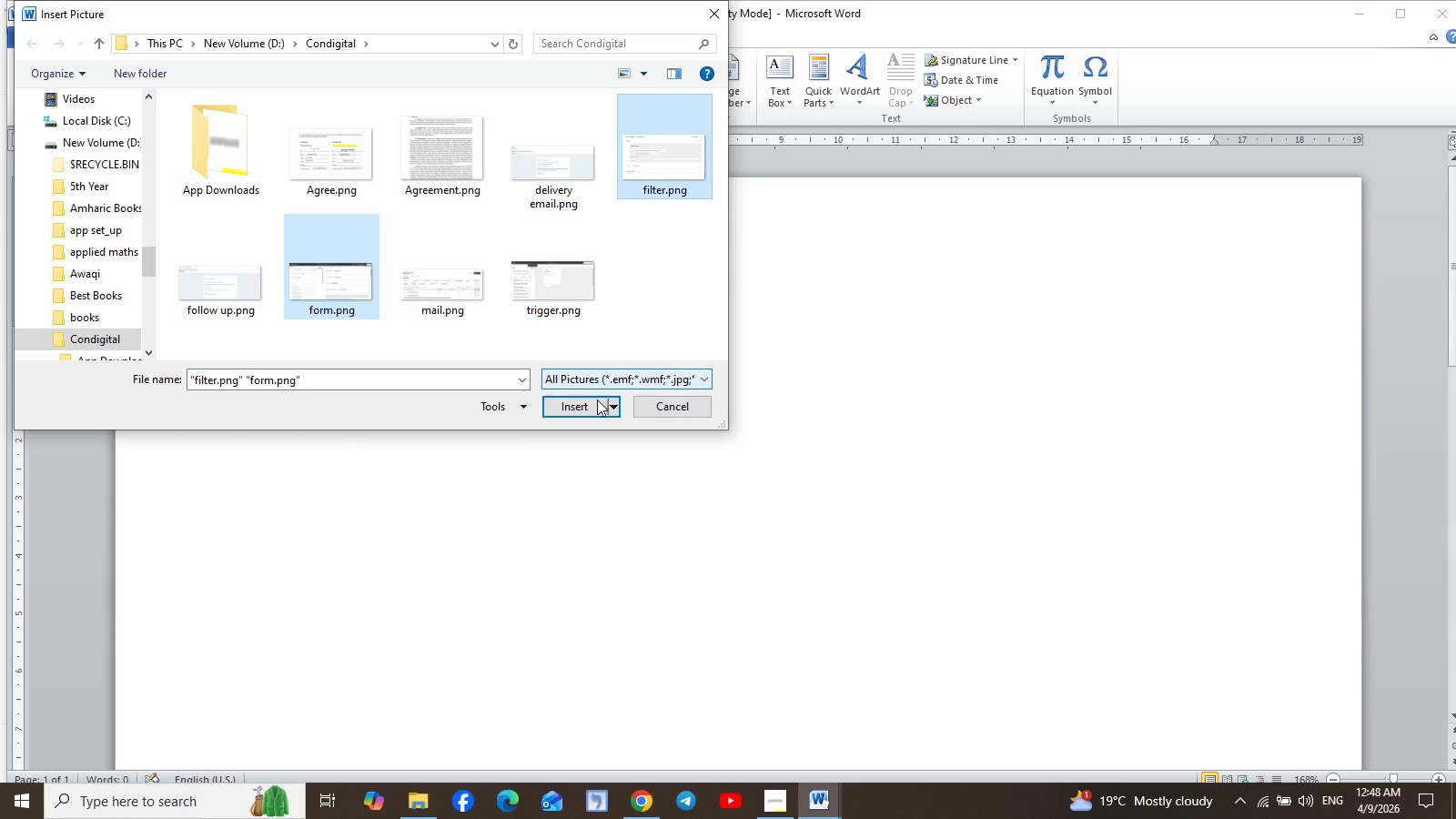 
left_click([589, 406])
 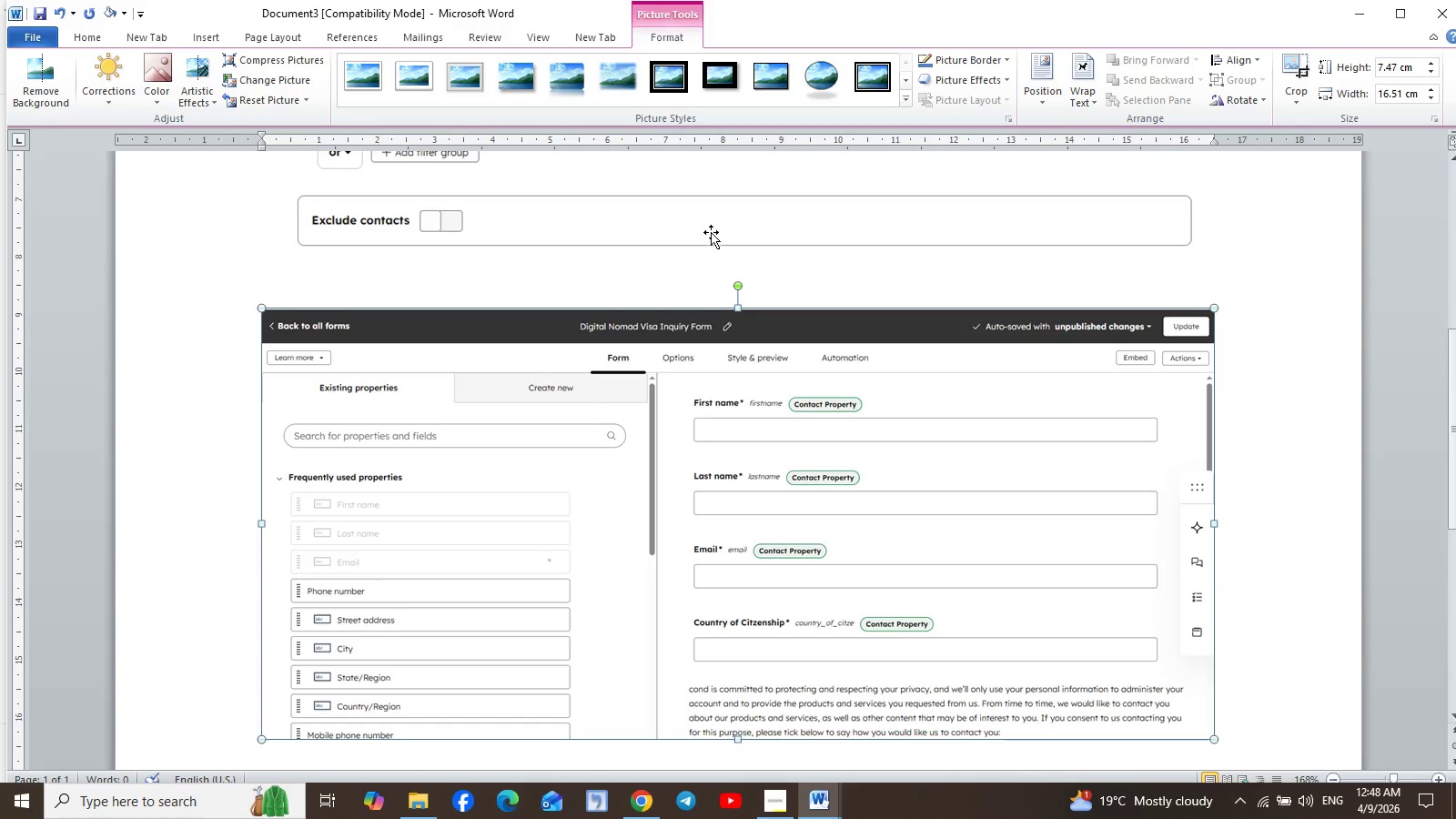 
scroll: coordinate [825, 592], scroll_direction: up, amount: 4.0
 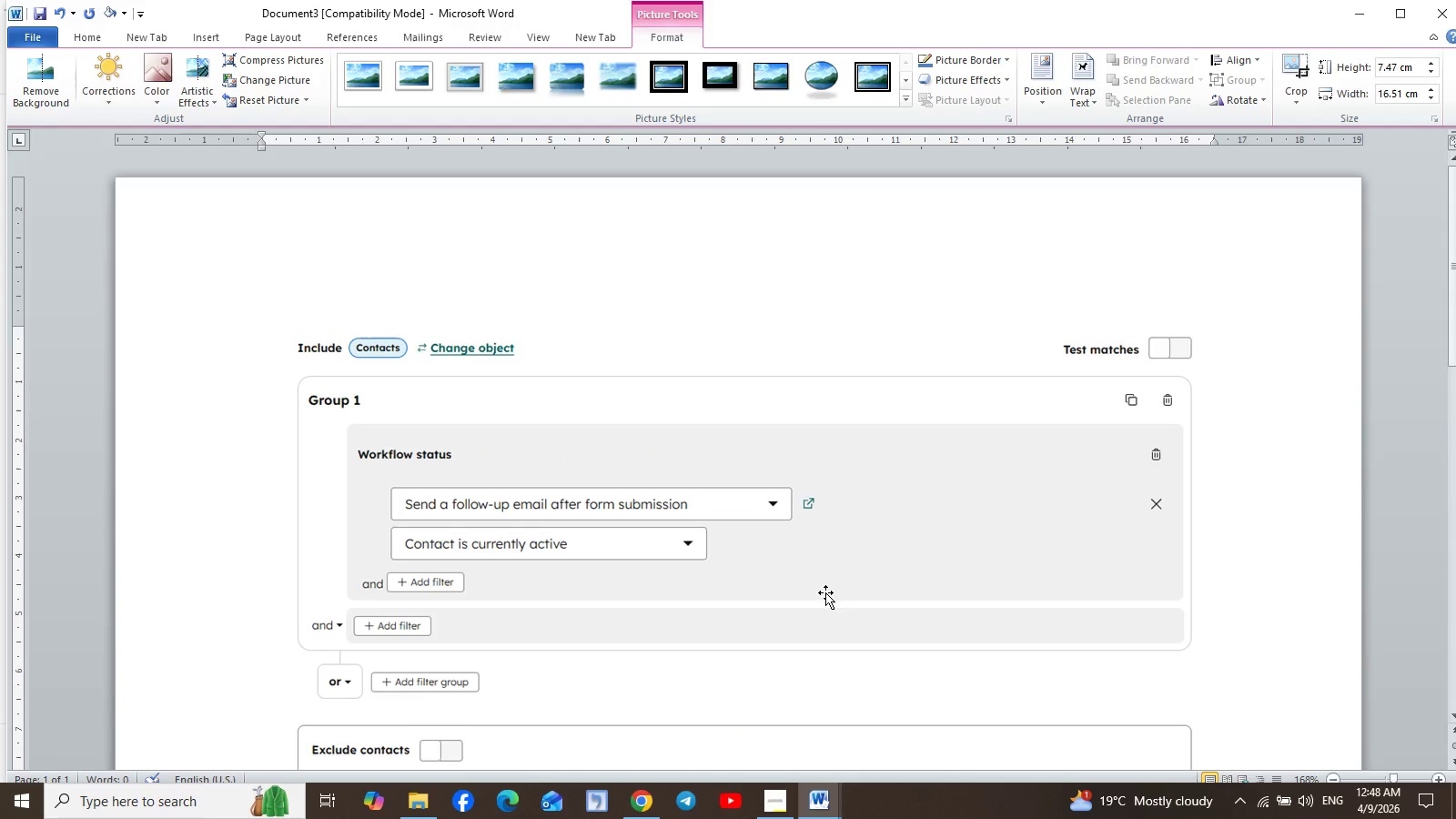 
scroll: coordinate [825, 593], scroll_direction: down, amount: 7.0
 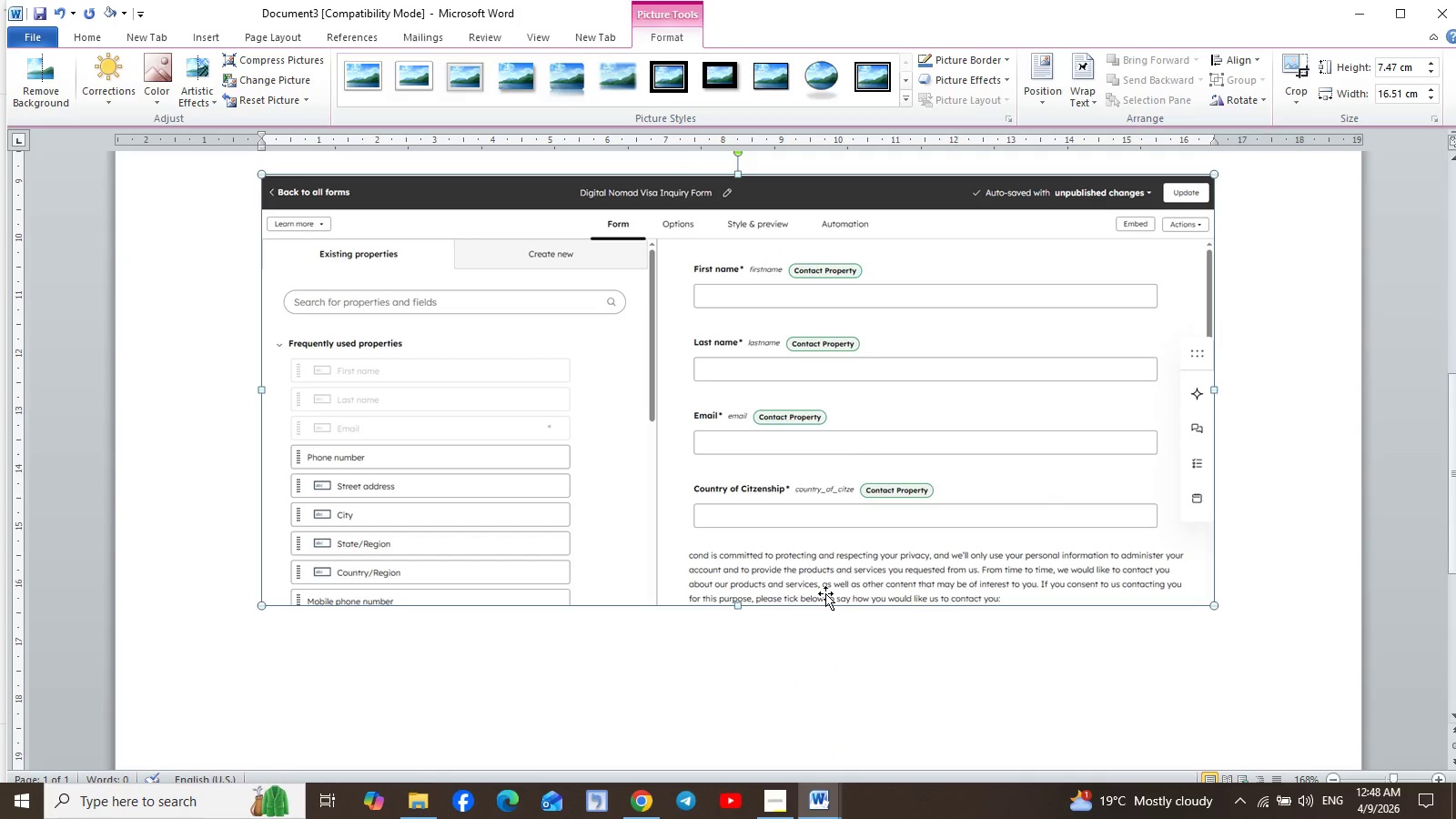 
scroll: coordinate [825, 593], scroll_direction: up, amount: 9.0
 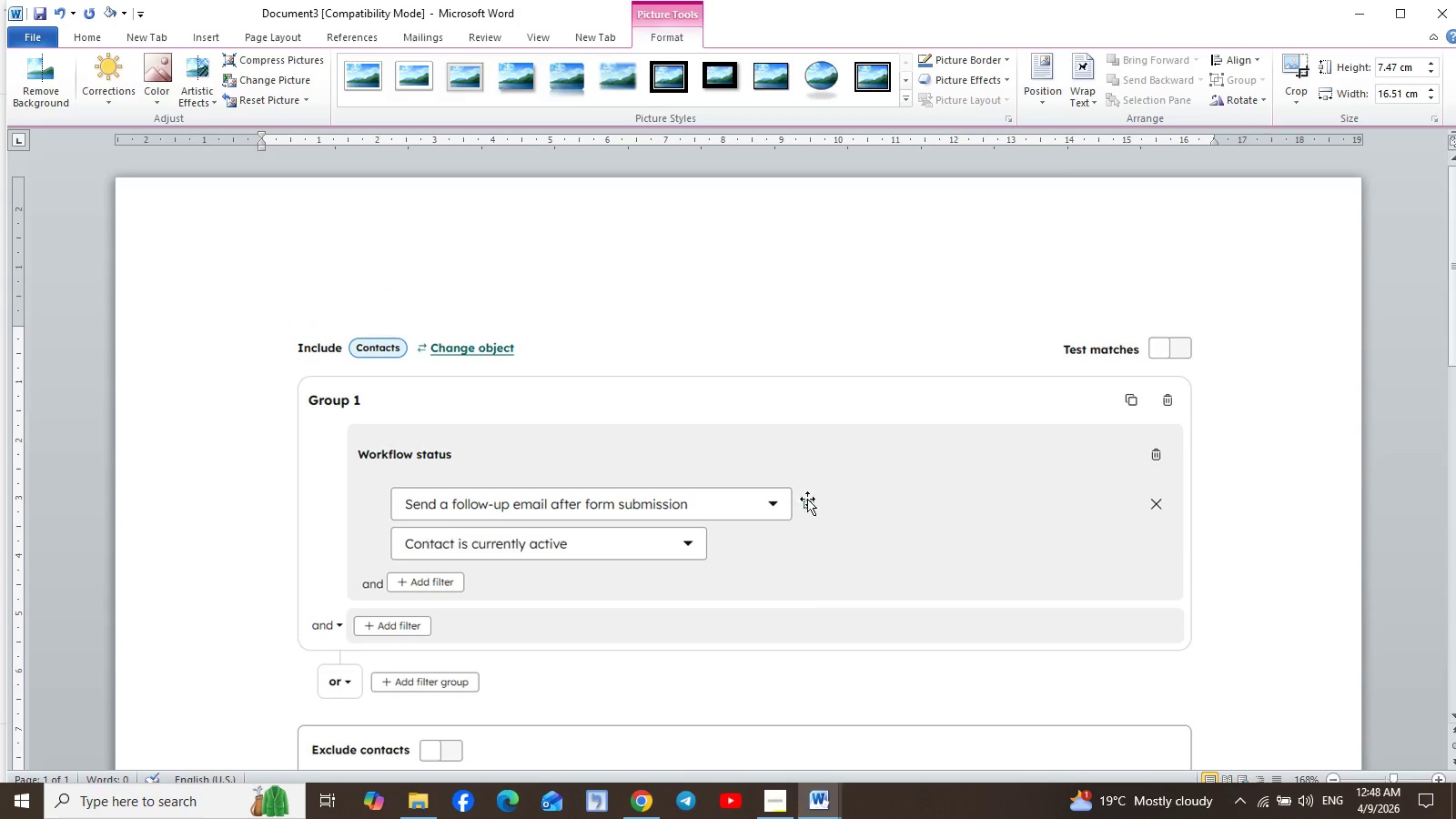 
left_click([816, 471])
 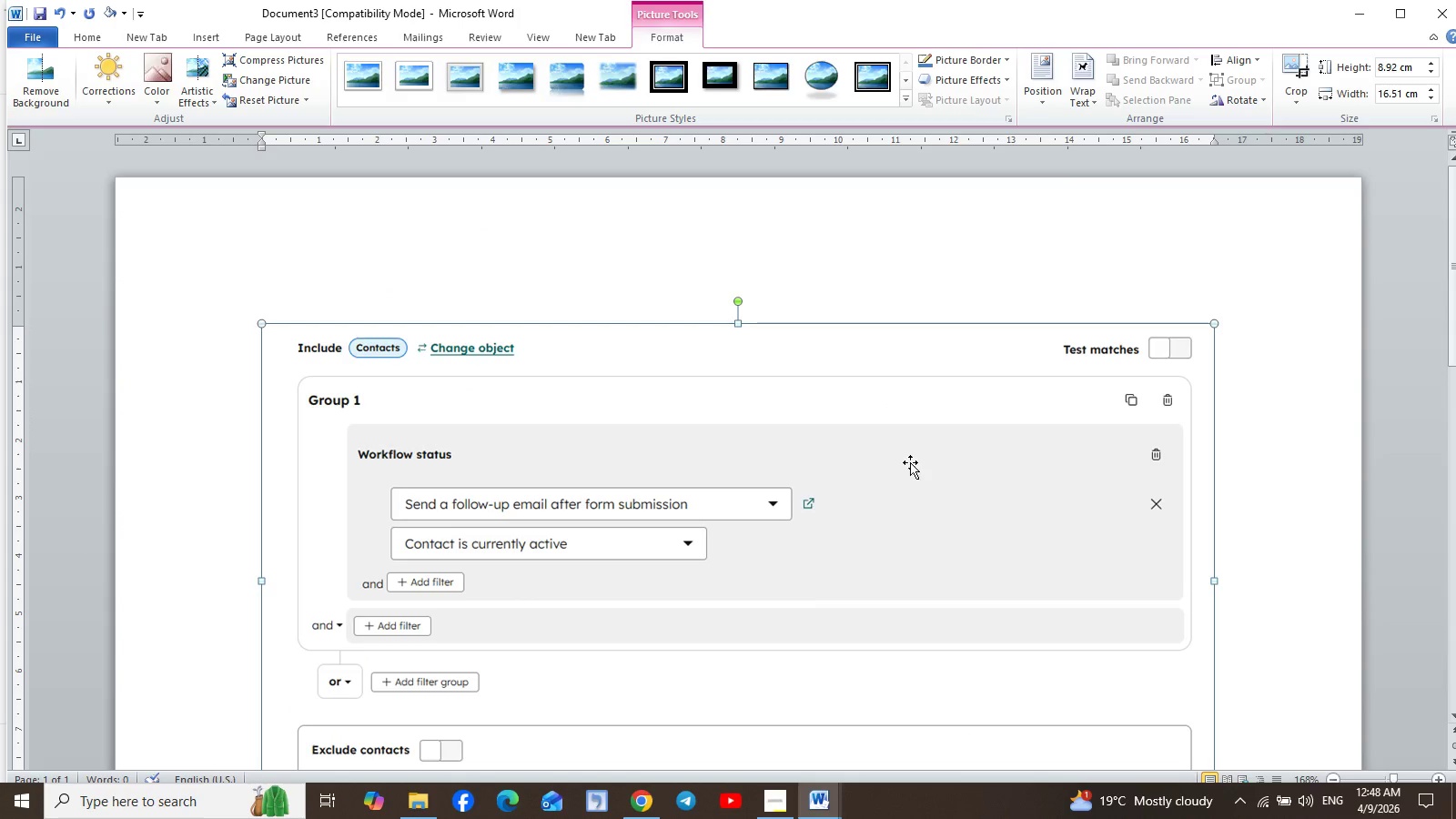 
scroll: coordinate [887, 457], scroll_direction: down, amount: 4.0
 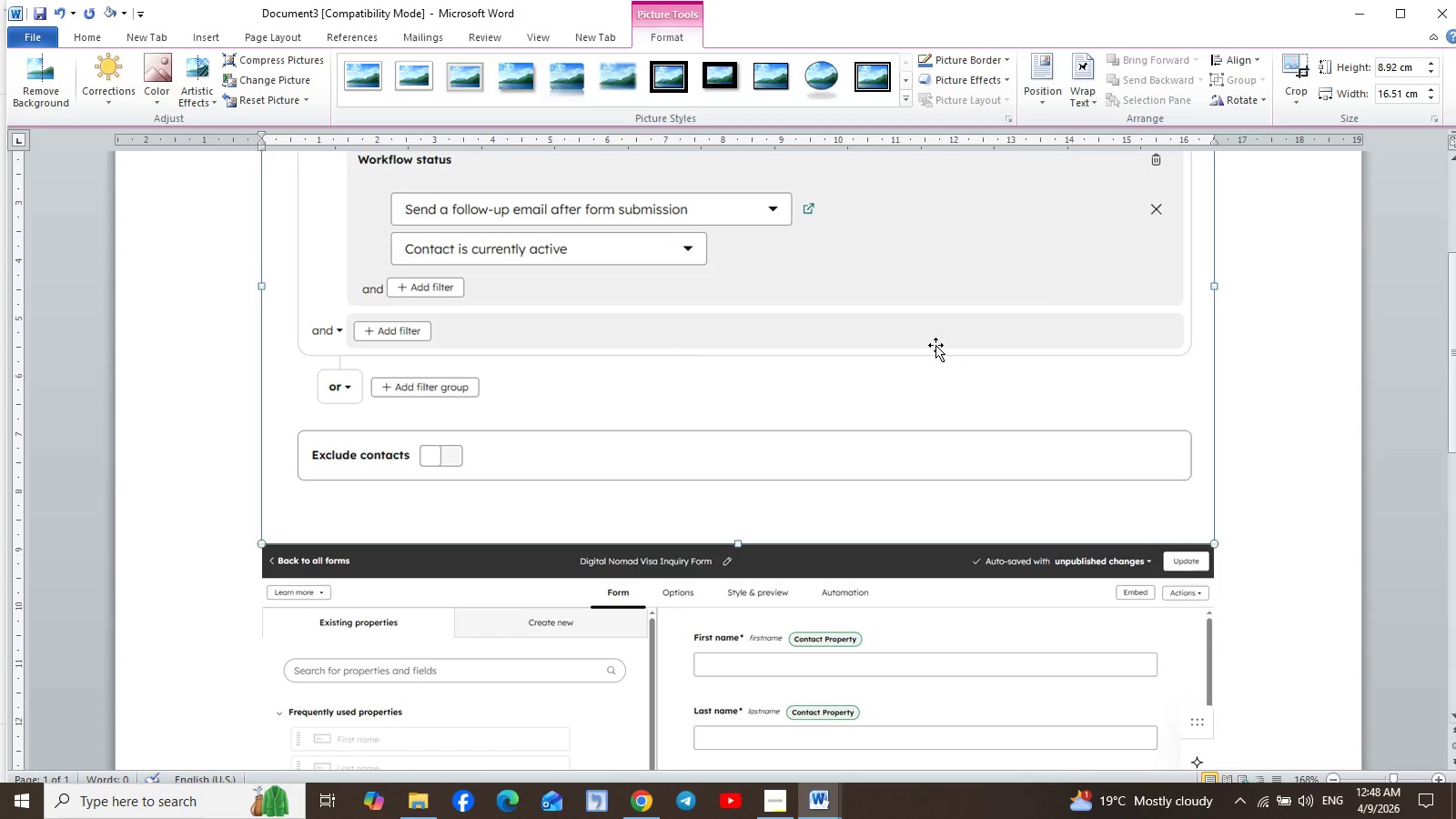 
right_click([919, 339])
 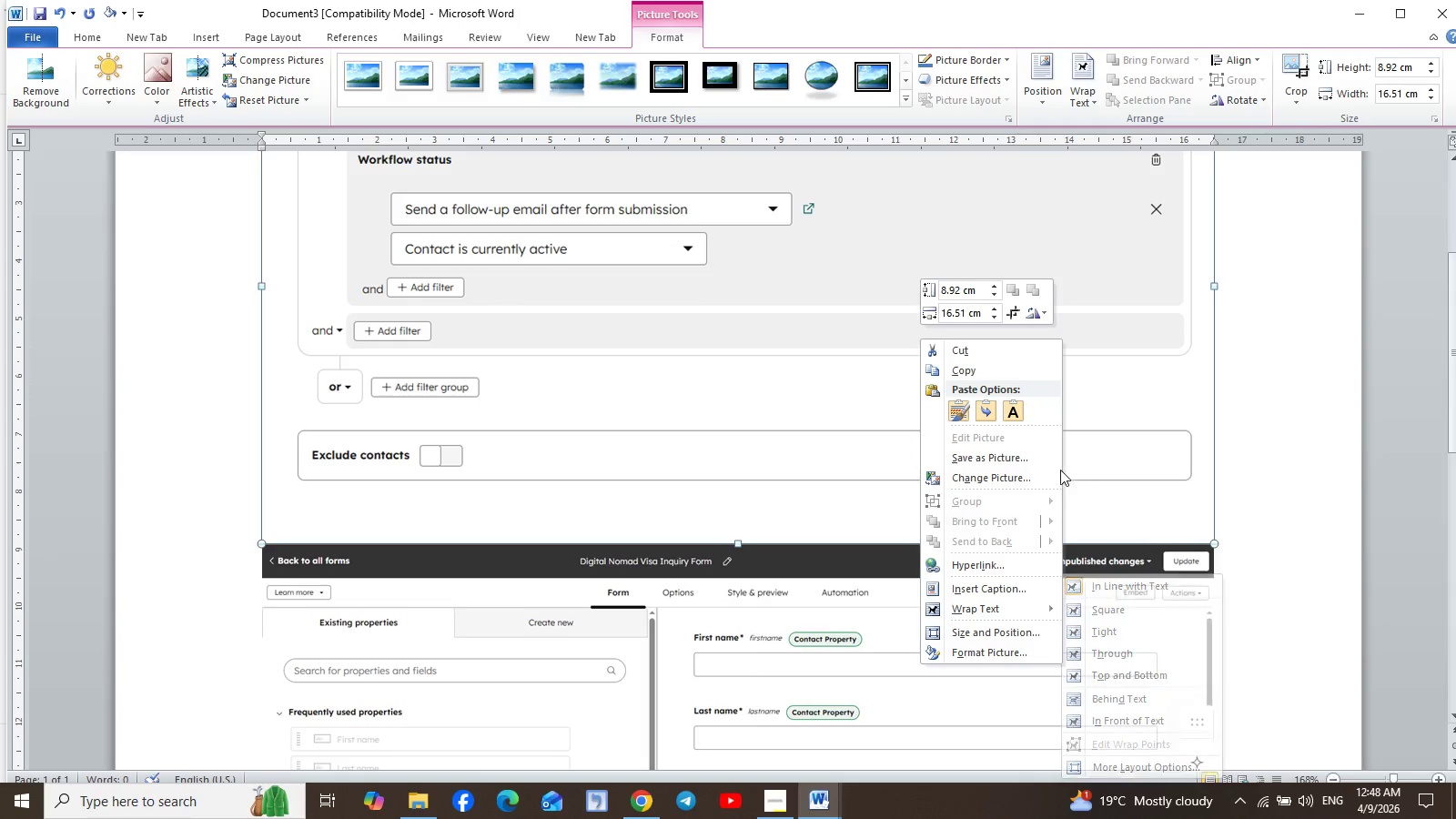 
wait(7.55)
 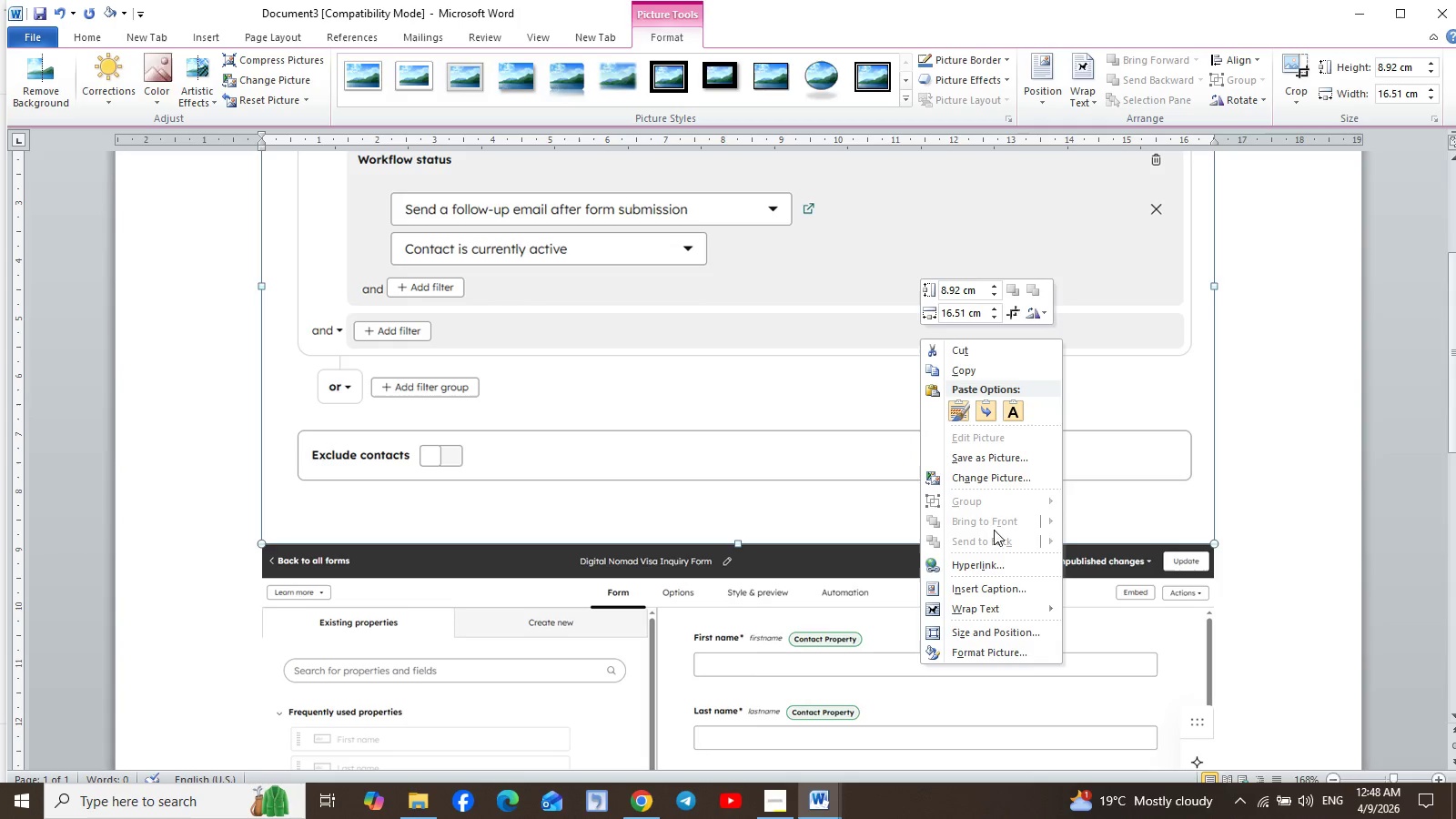 
left_click([786, 335])
 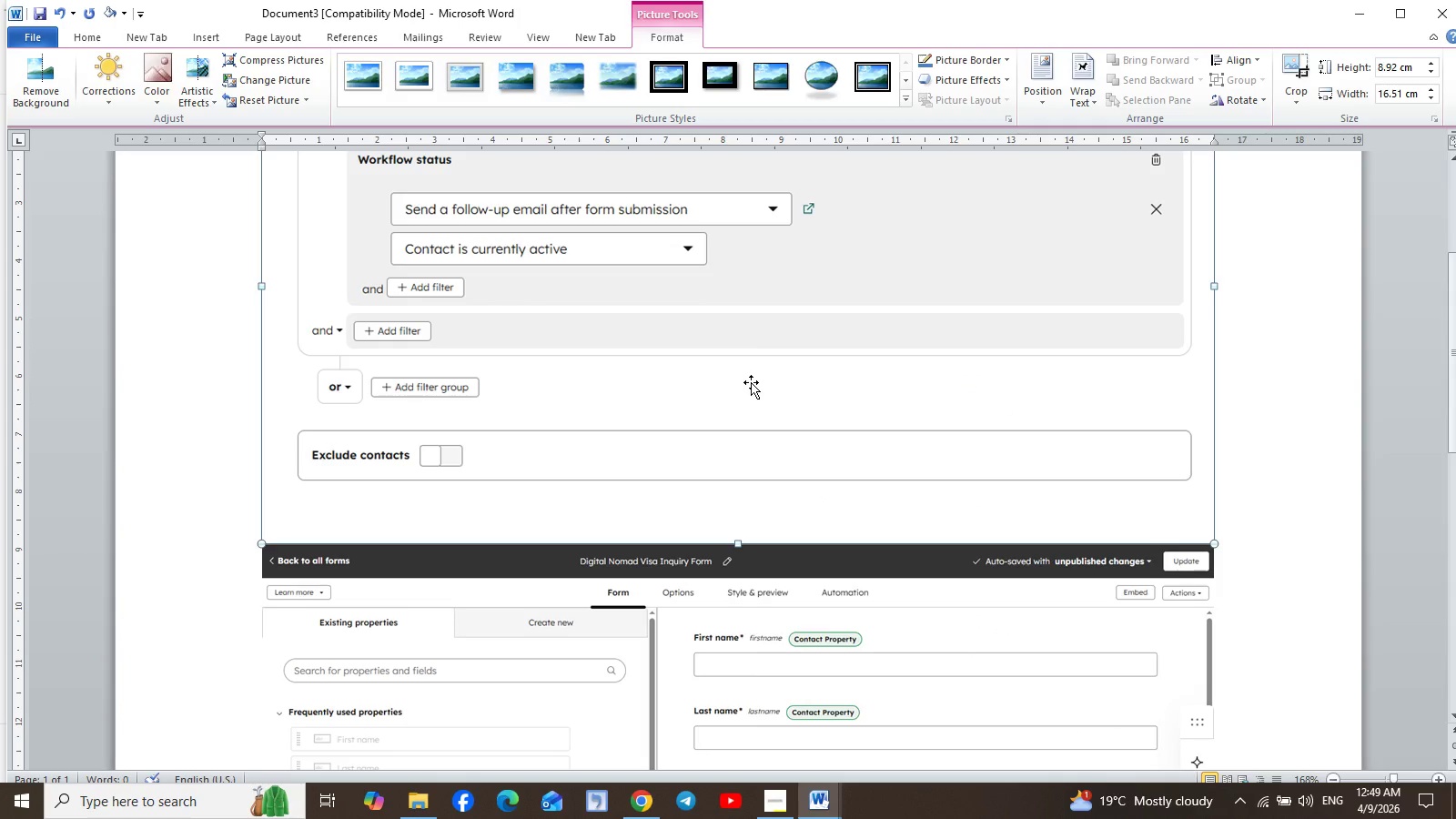 
key(Backspace)
 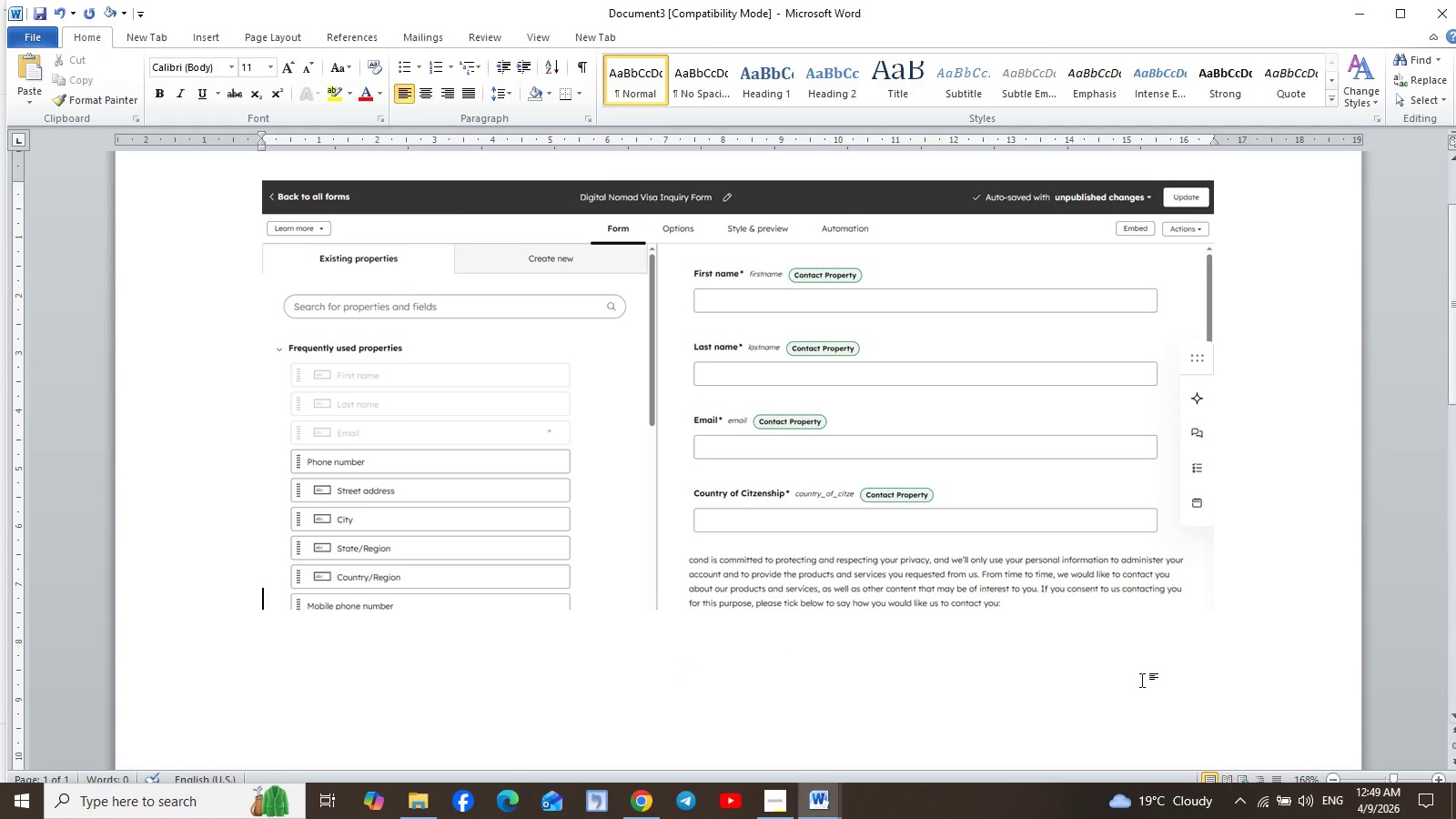 
left_click([1267, 611])
 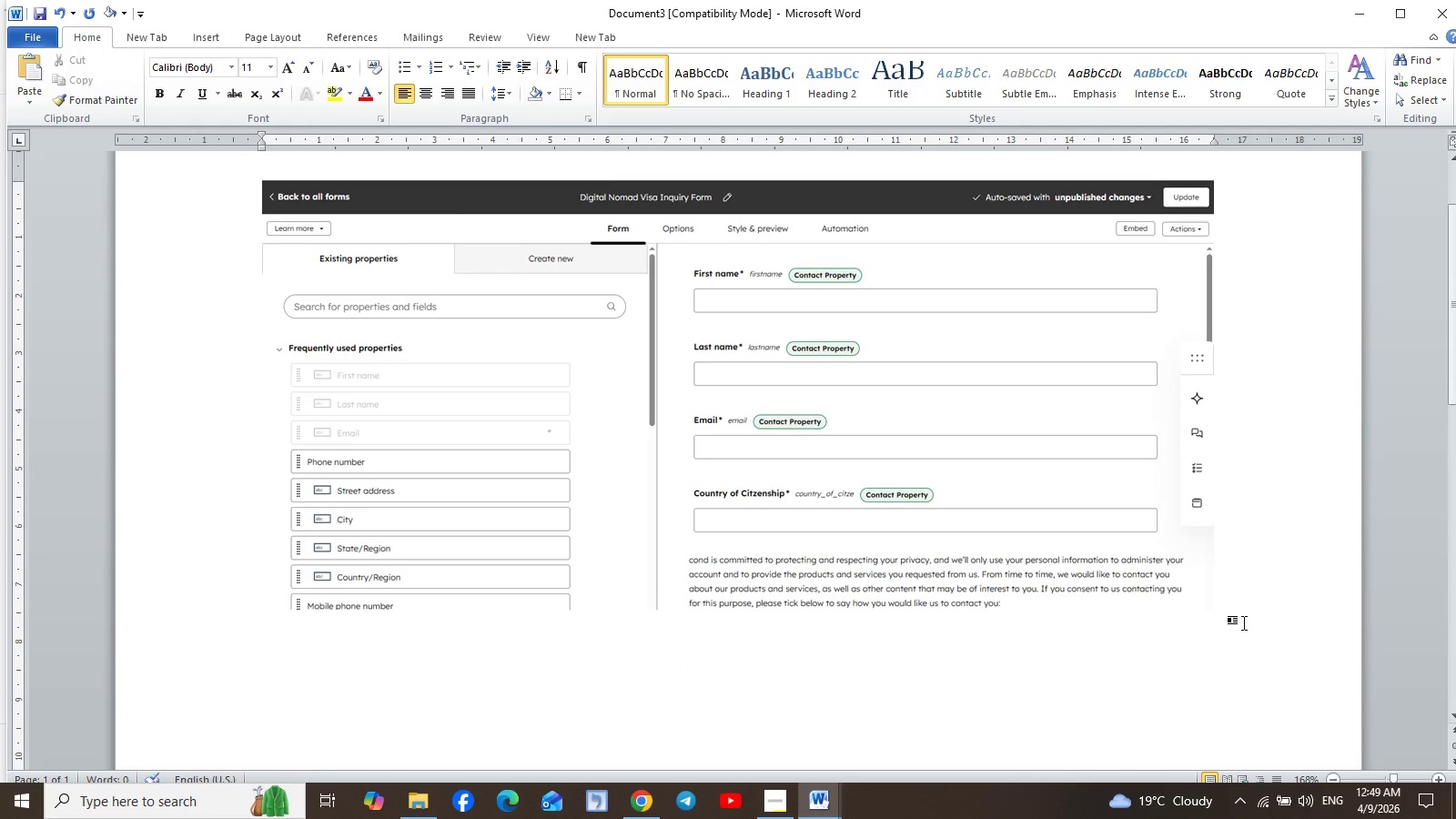 
key(Enter)
 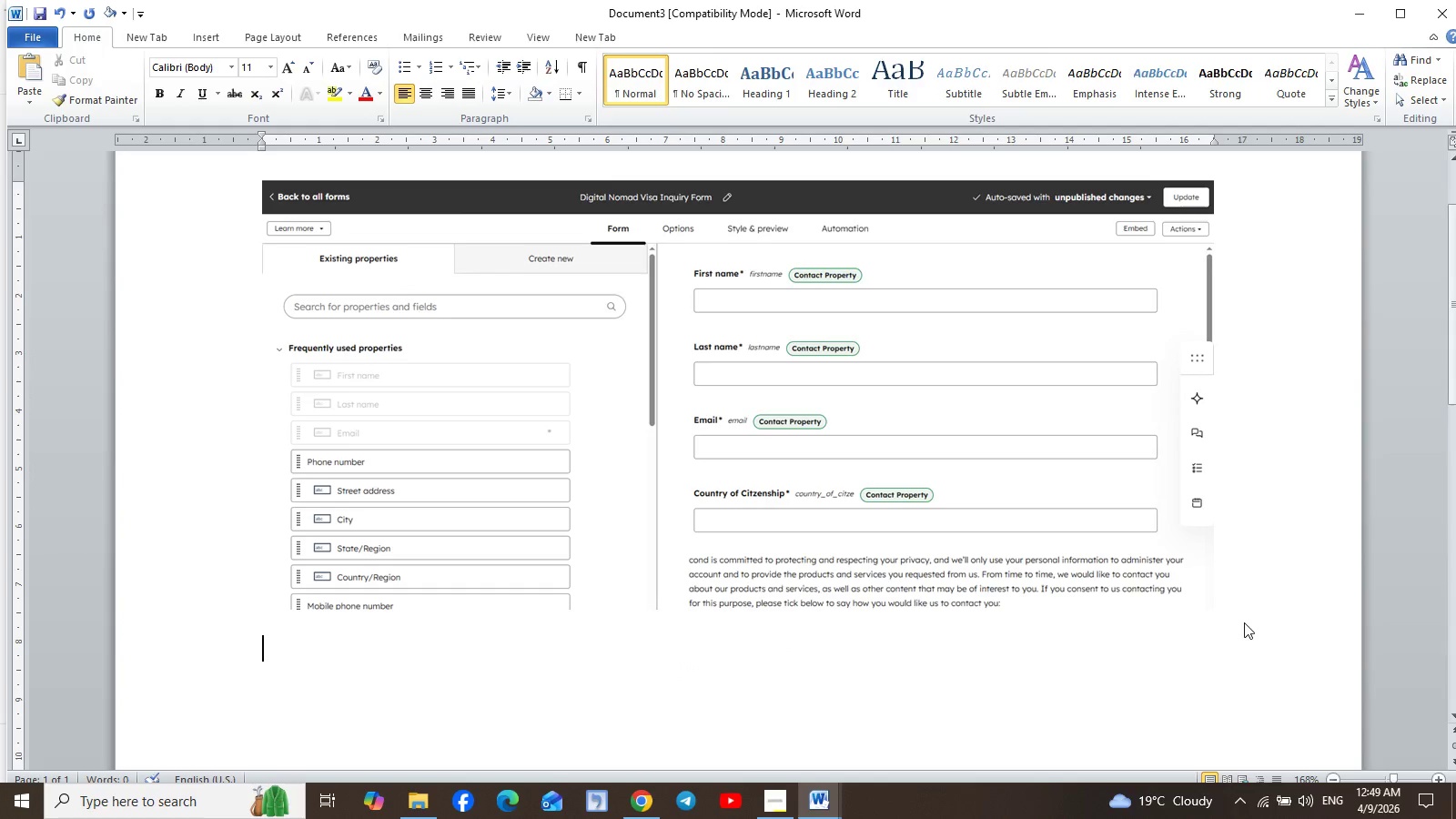 
type(Form Fields)
 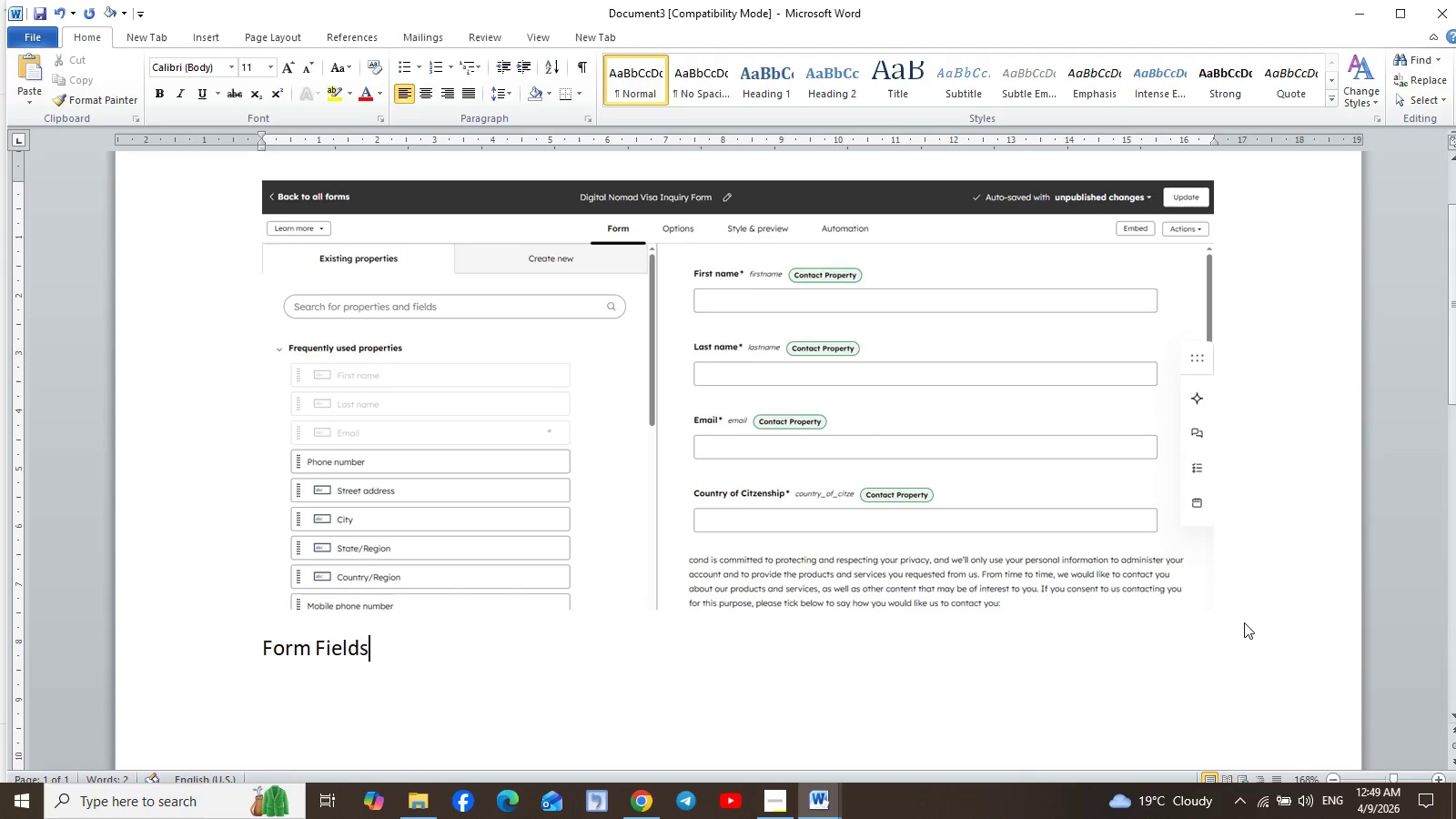 
key(Enter)
 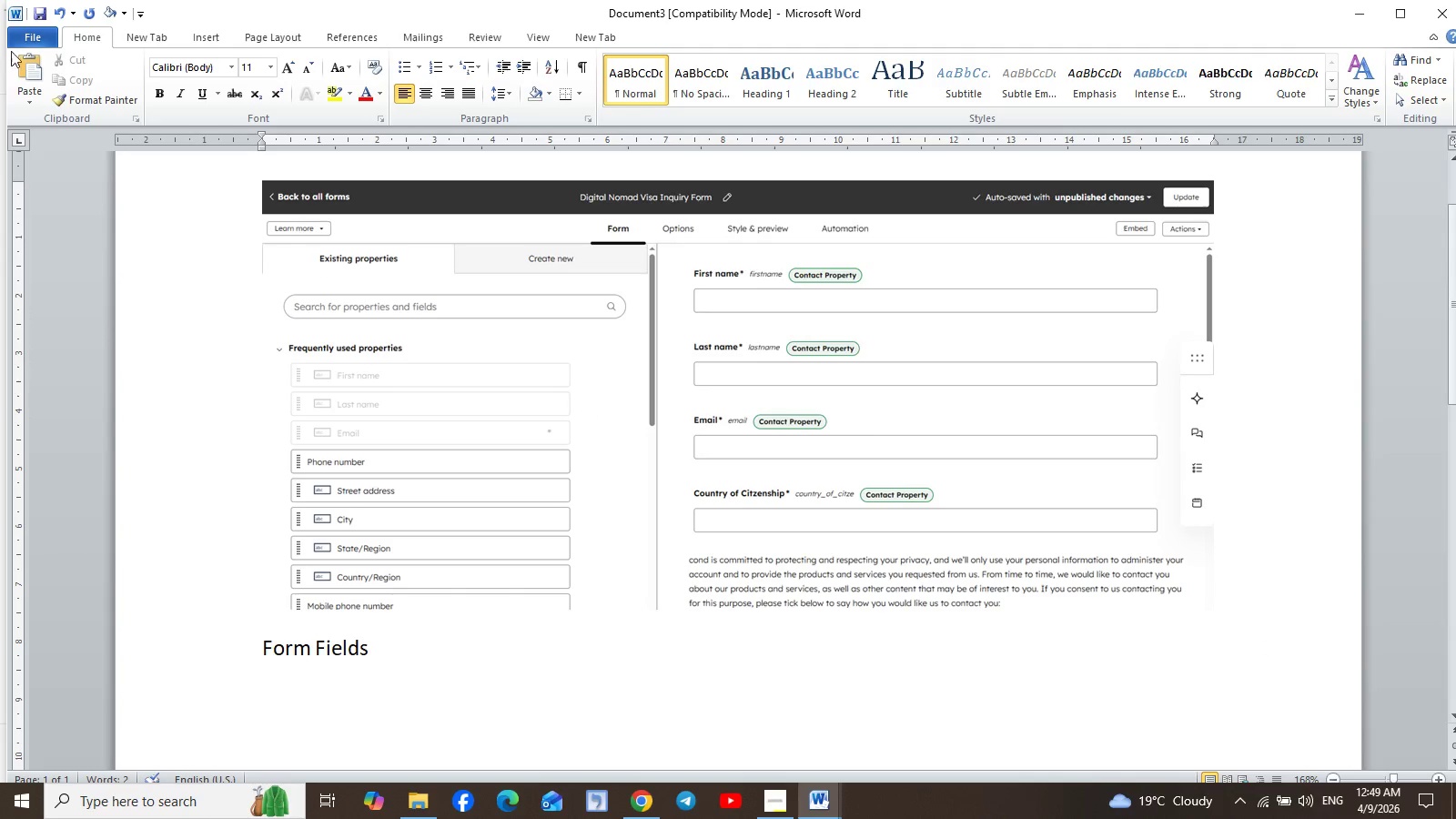 
left_click([198, 37])
 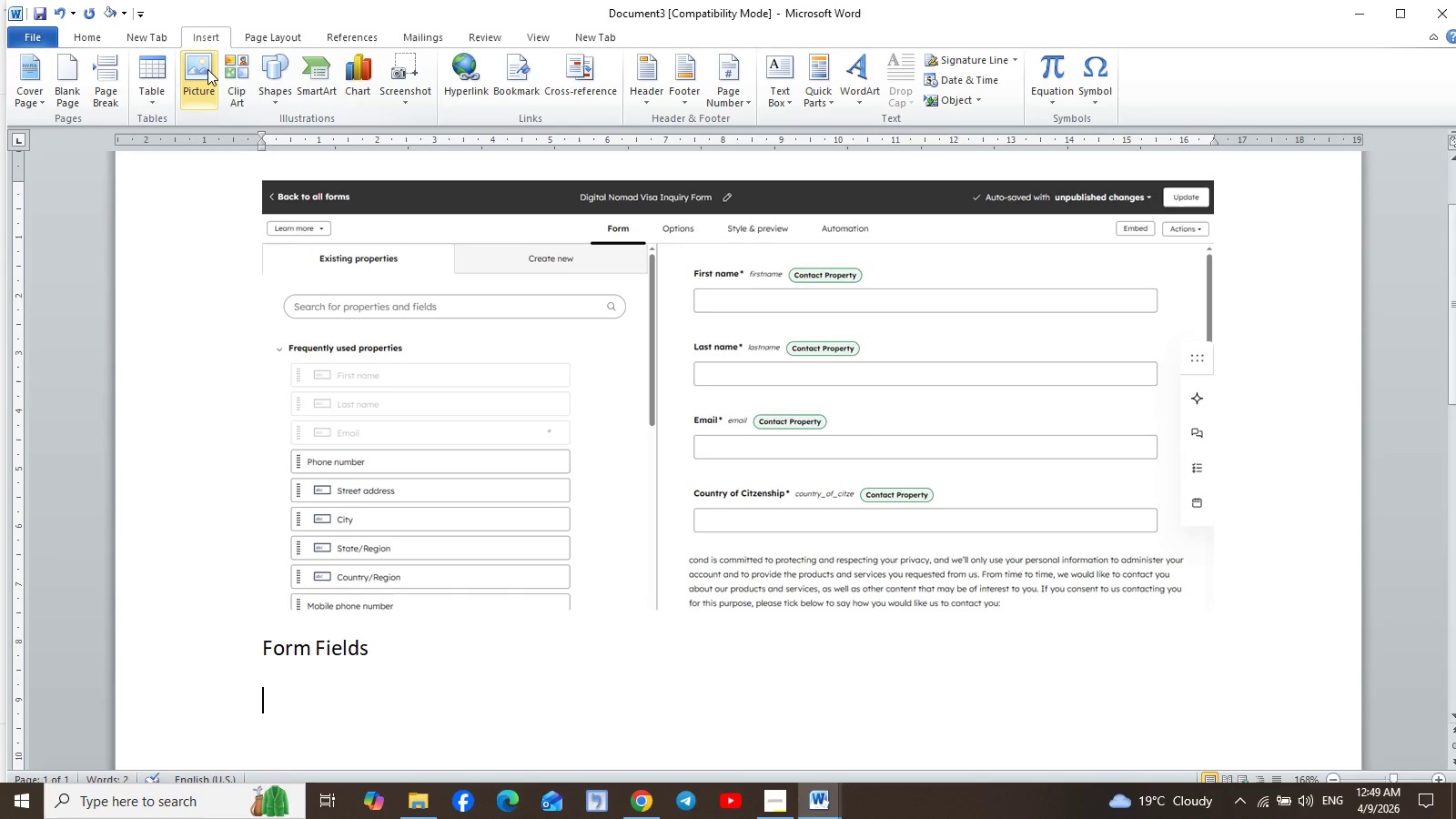 
left_click([197, 69])
 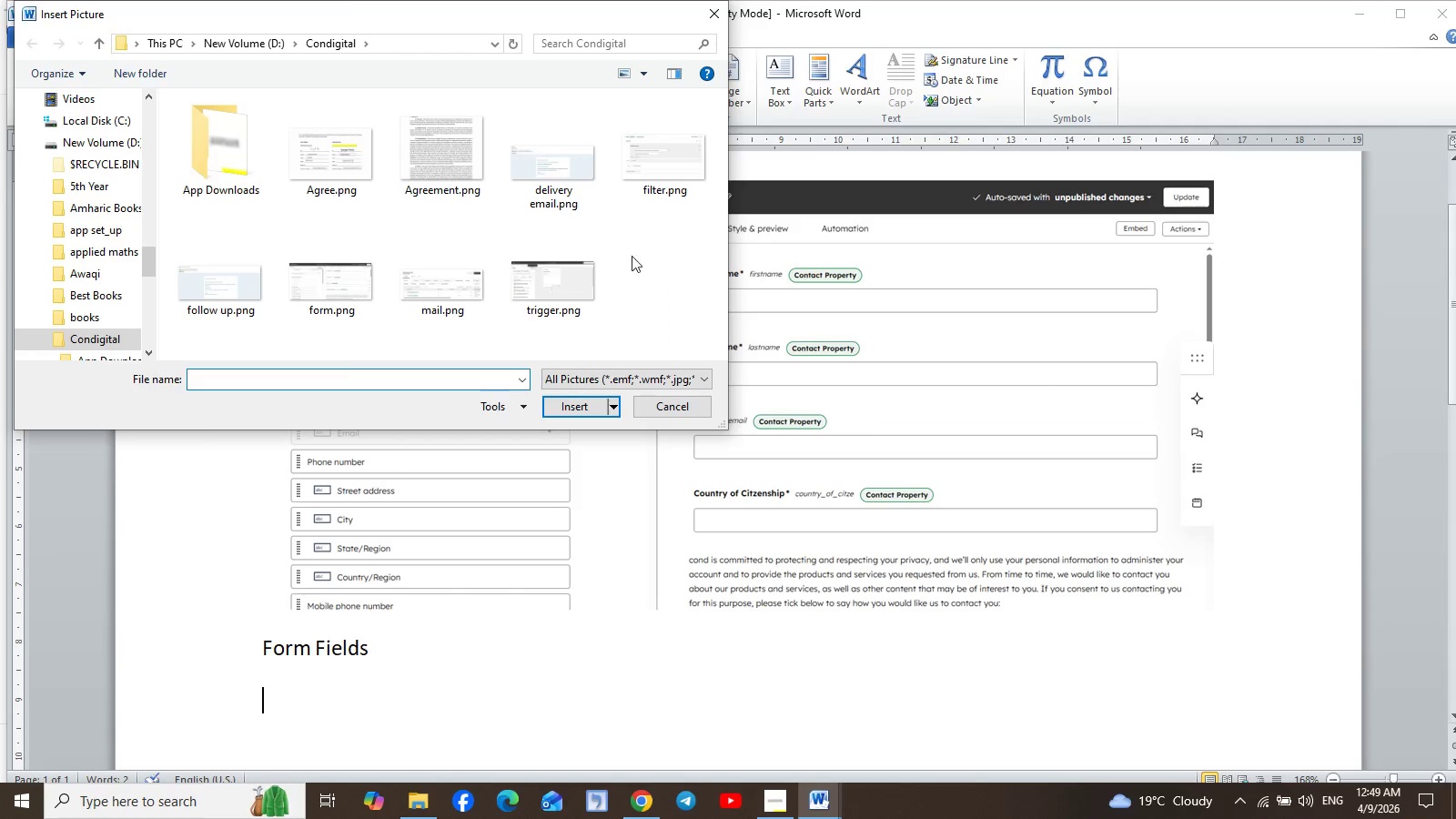 
left_click([660, 166])
 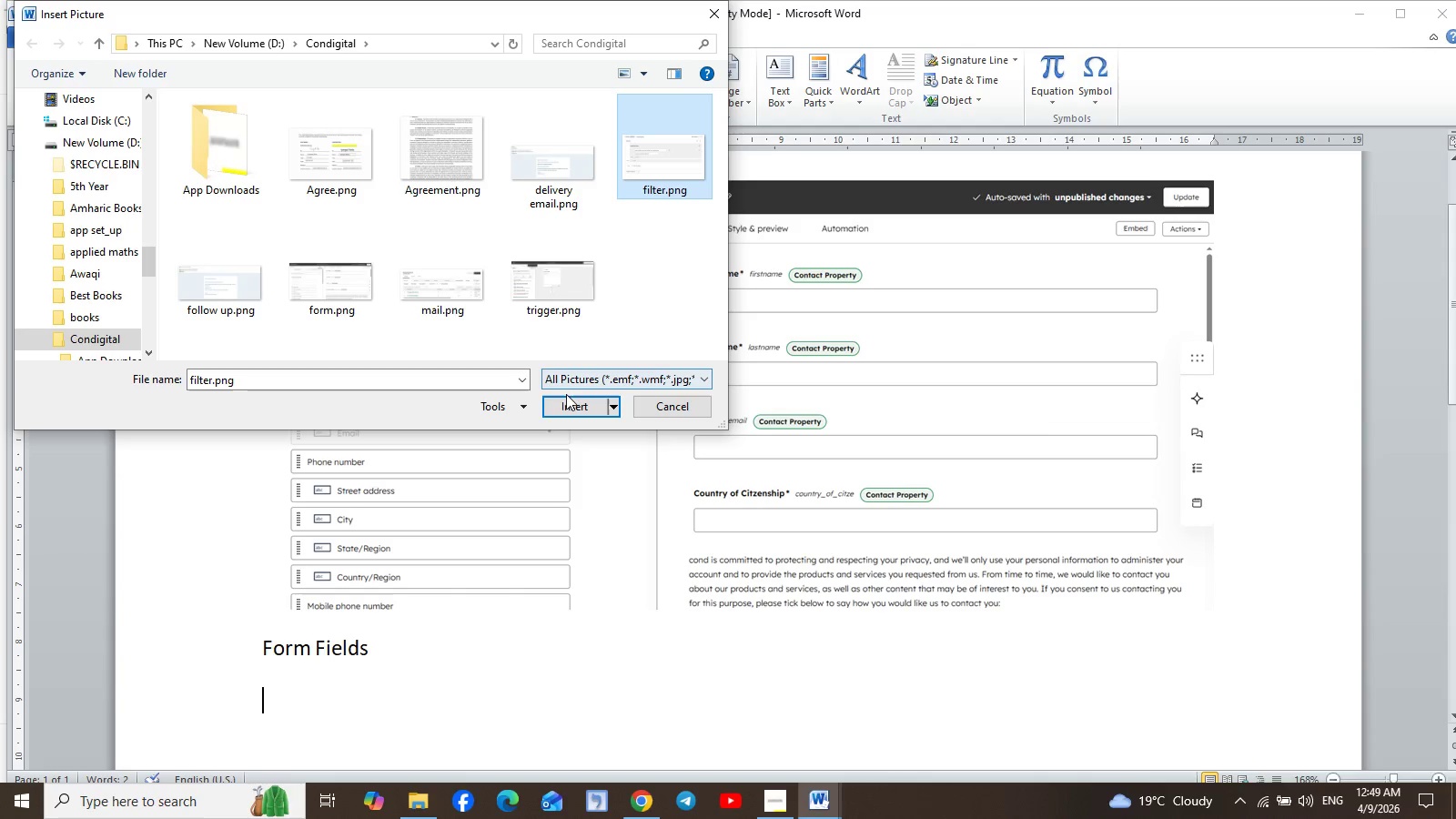 
left_click([562, 400])